 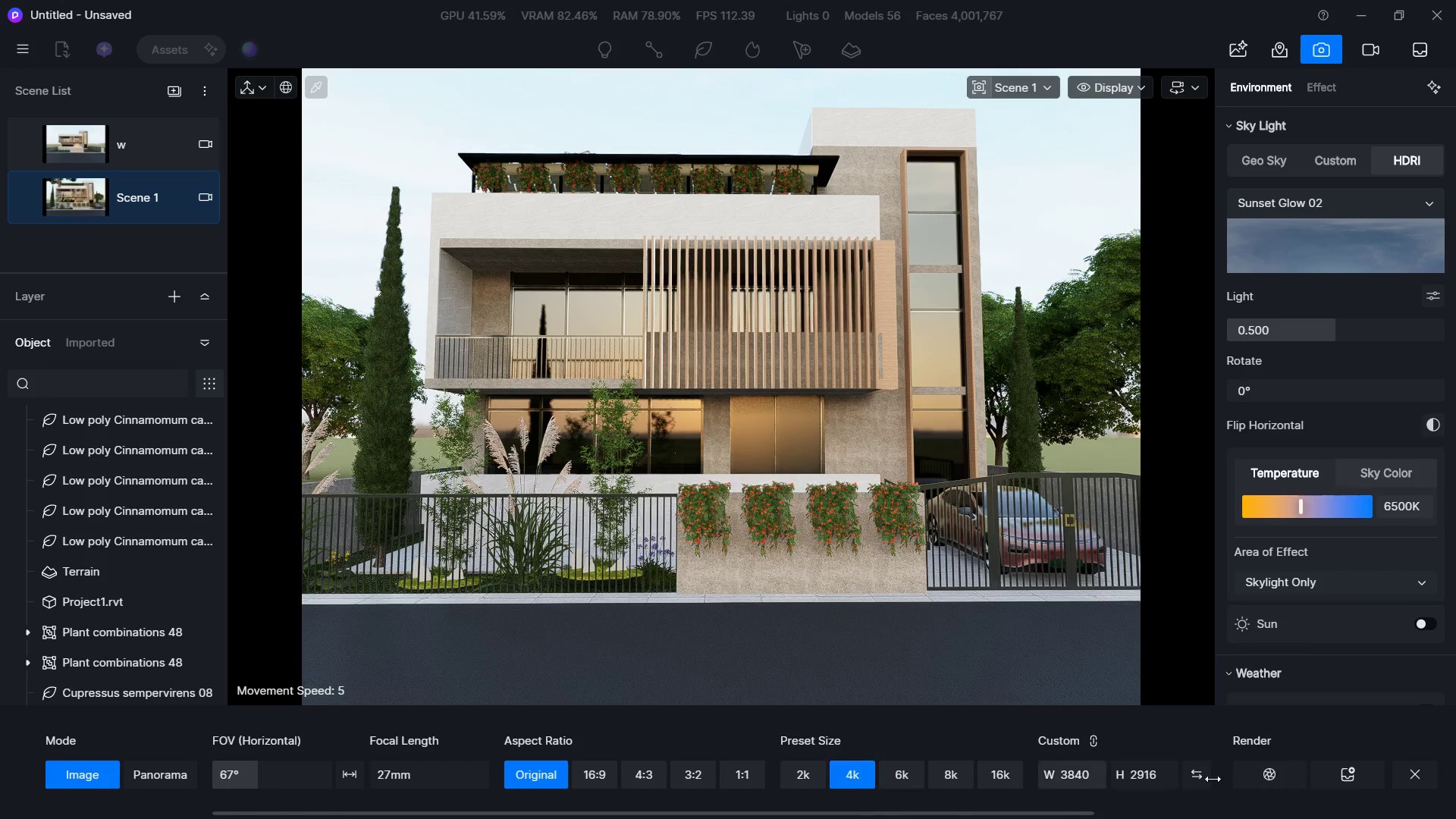 
left_click([1270, 777])
 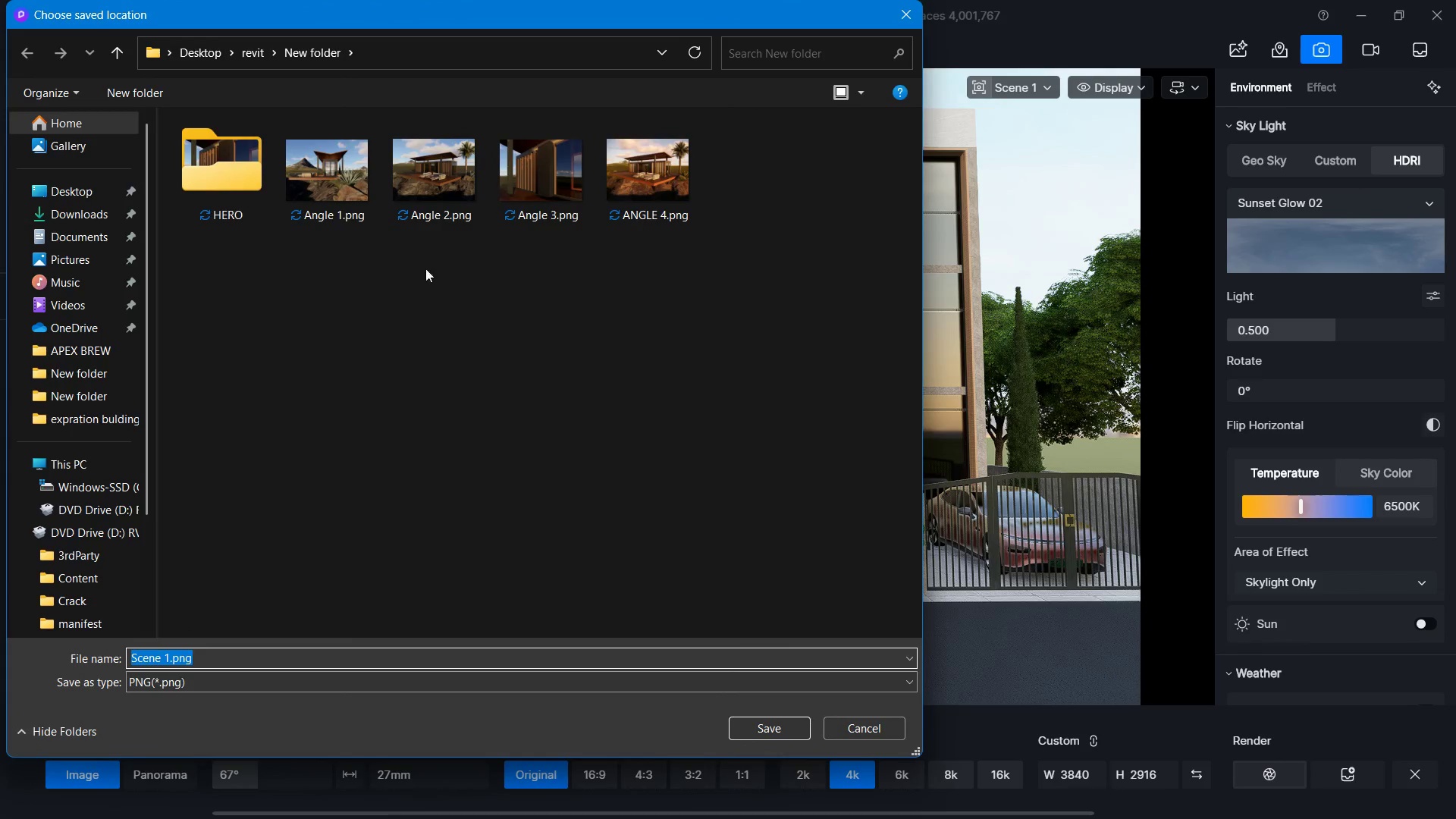 
left_click([249, 43])
 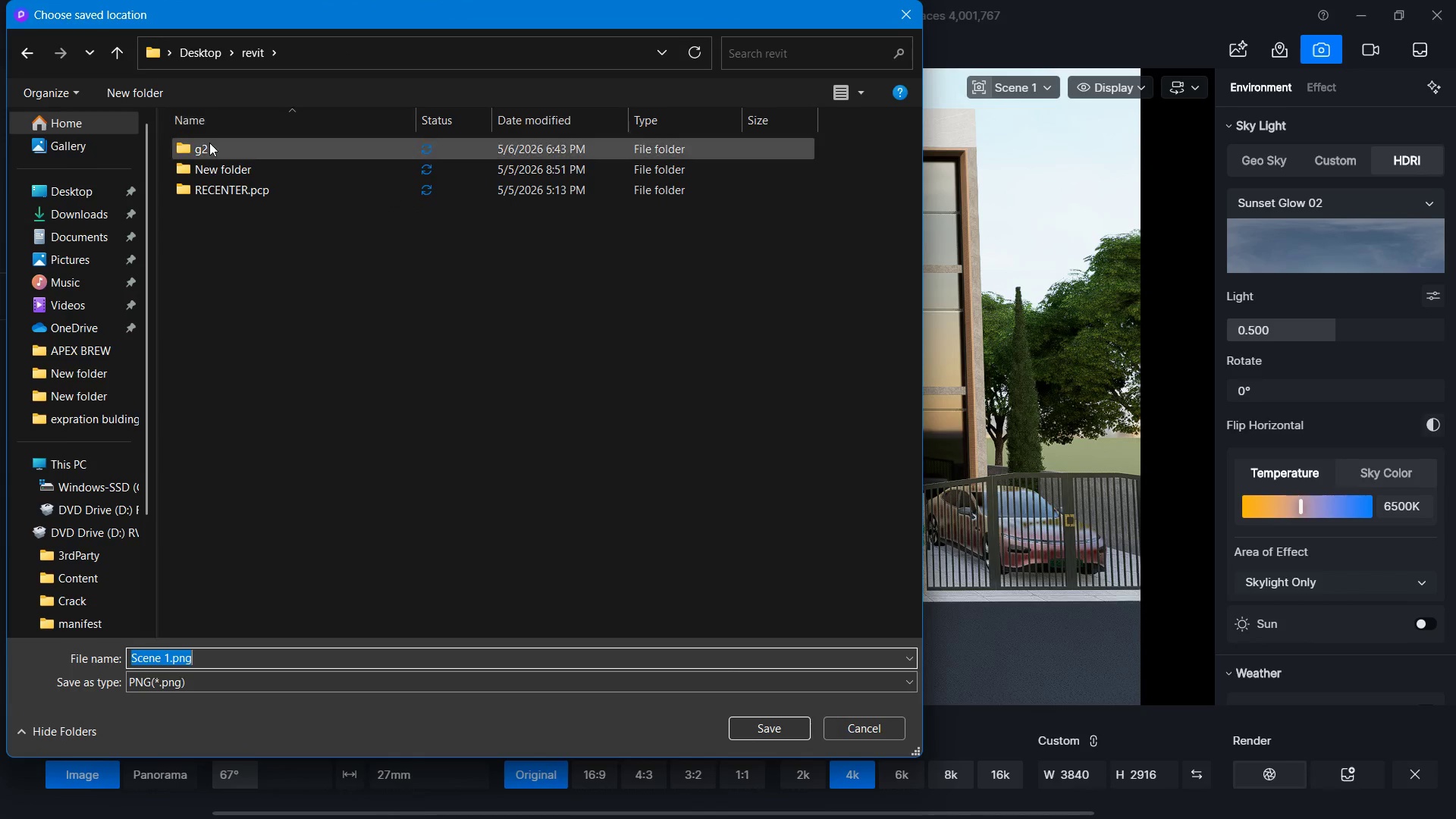 
double_click([209, 143])
 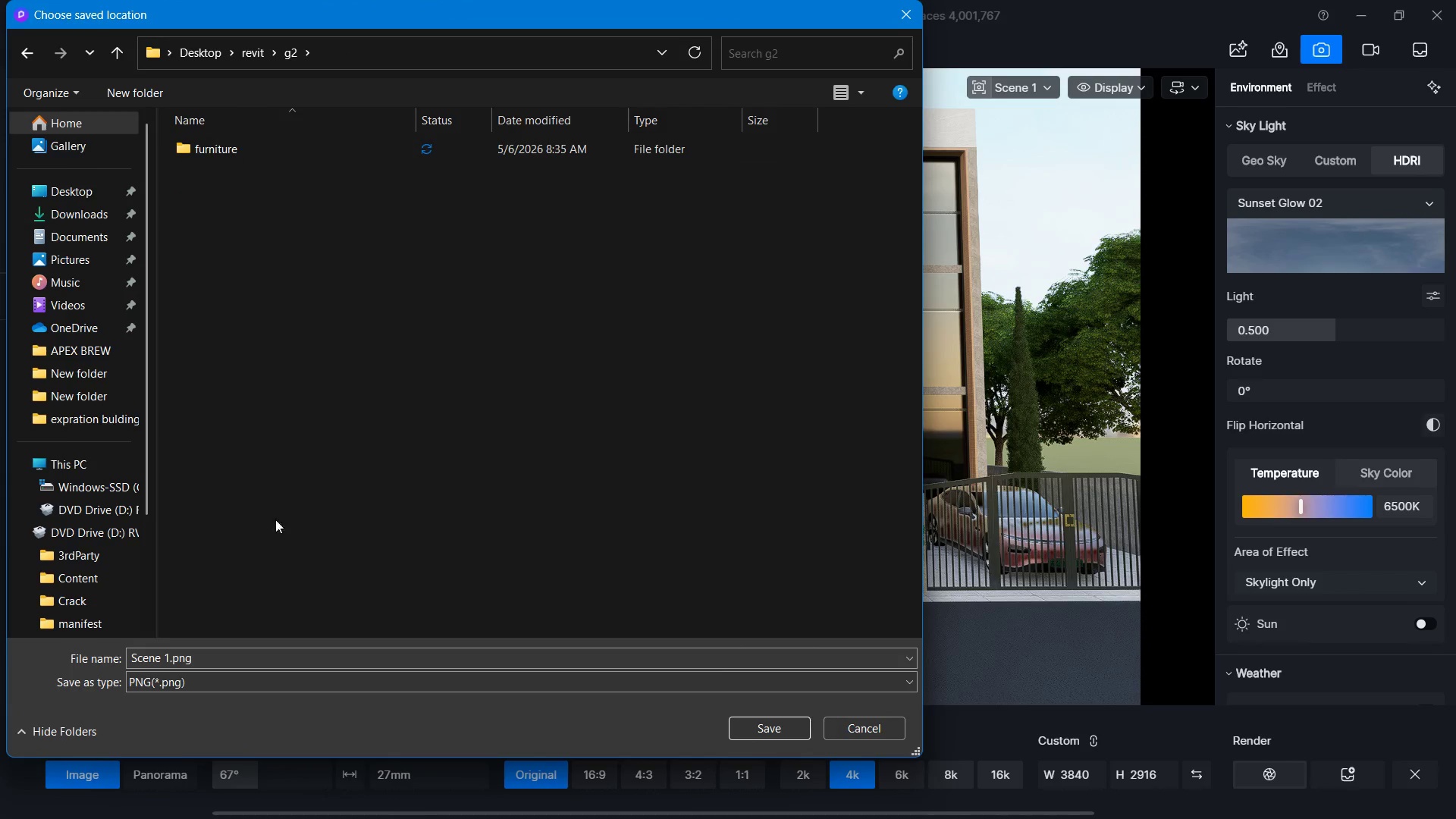 
right_click([281, 388])
 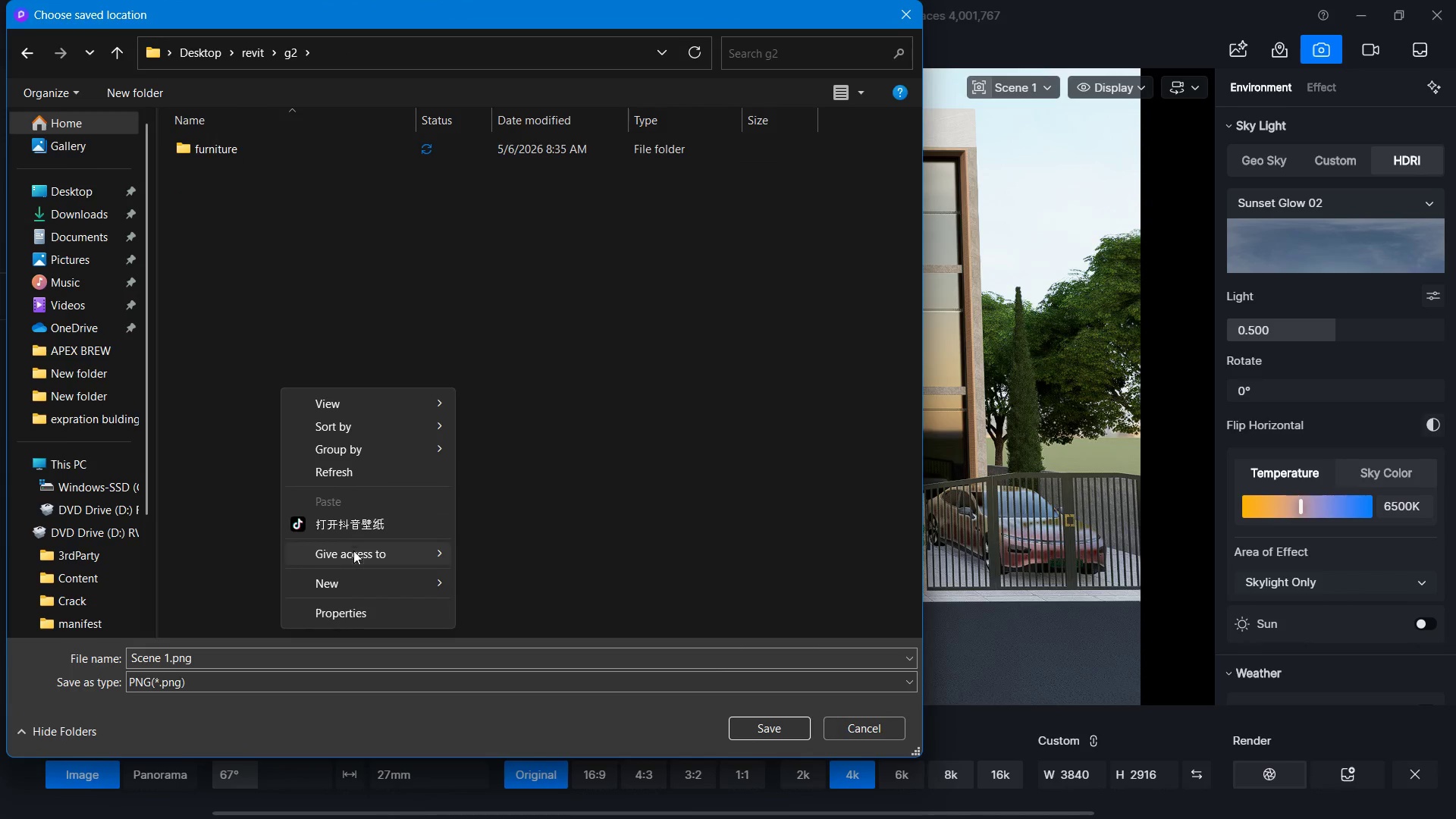 
left_click([362, 575])
 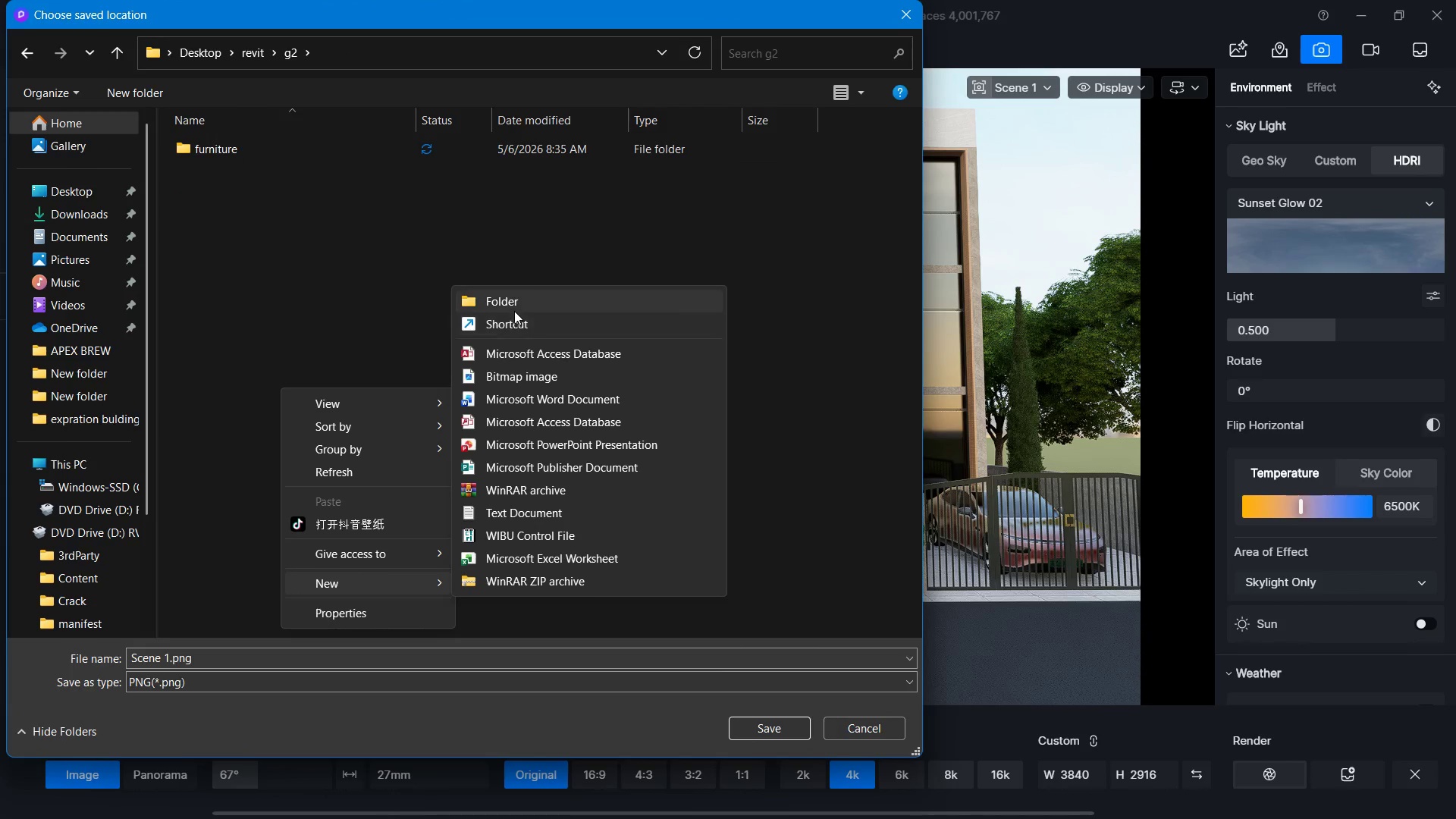 
left_click([516, 305])
 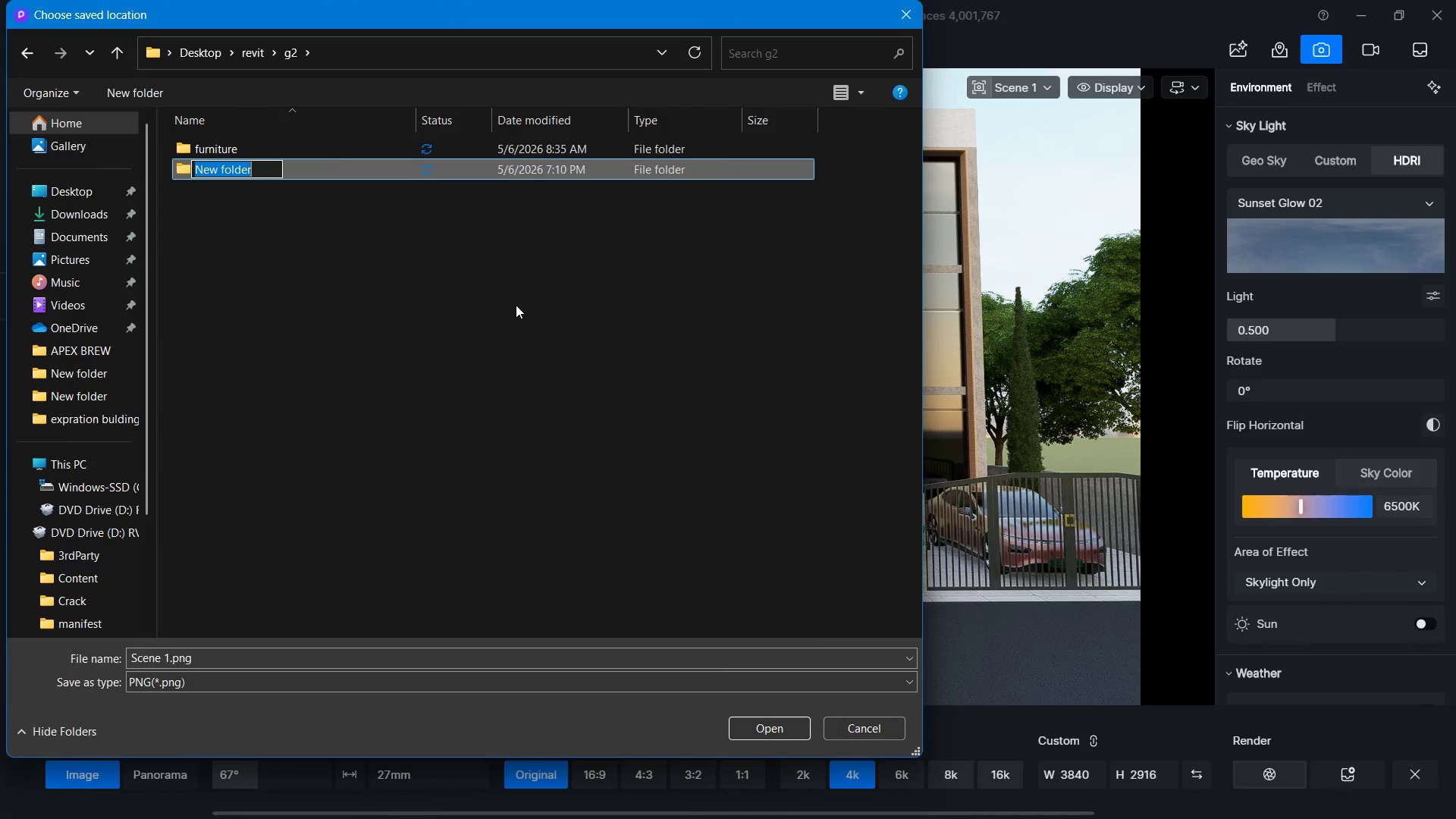 
type(image)
 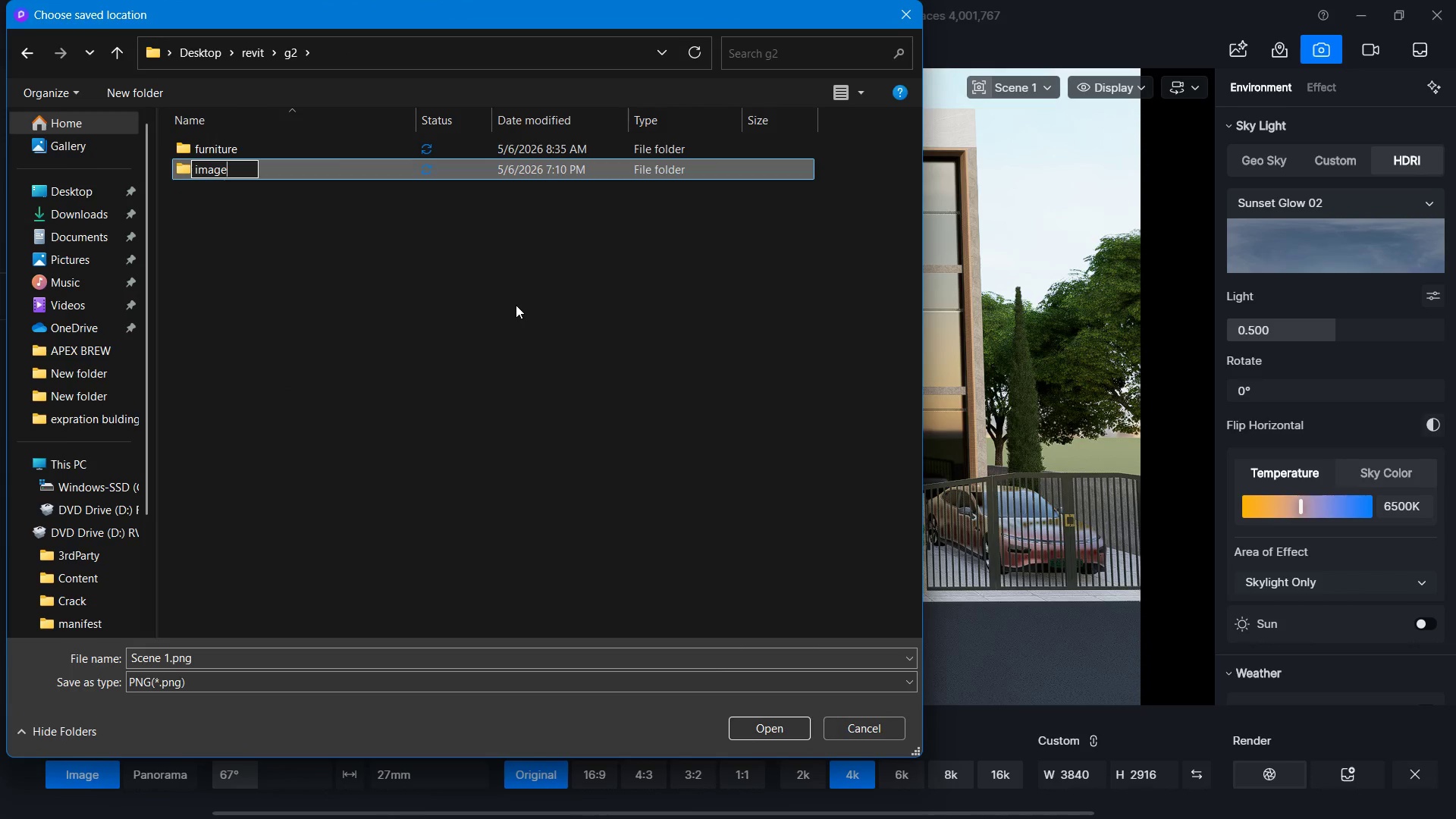 
key(Enter)
 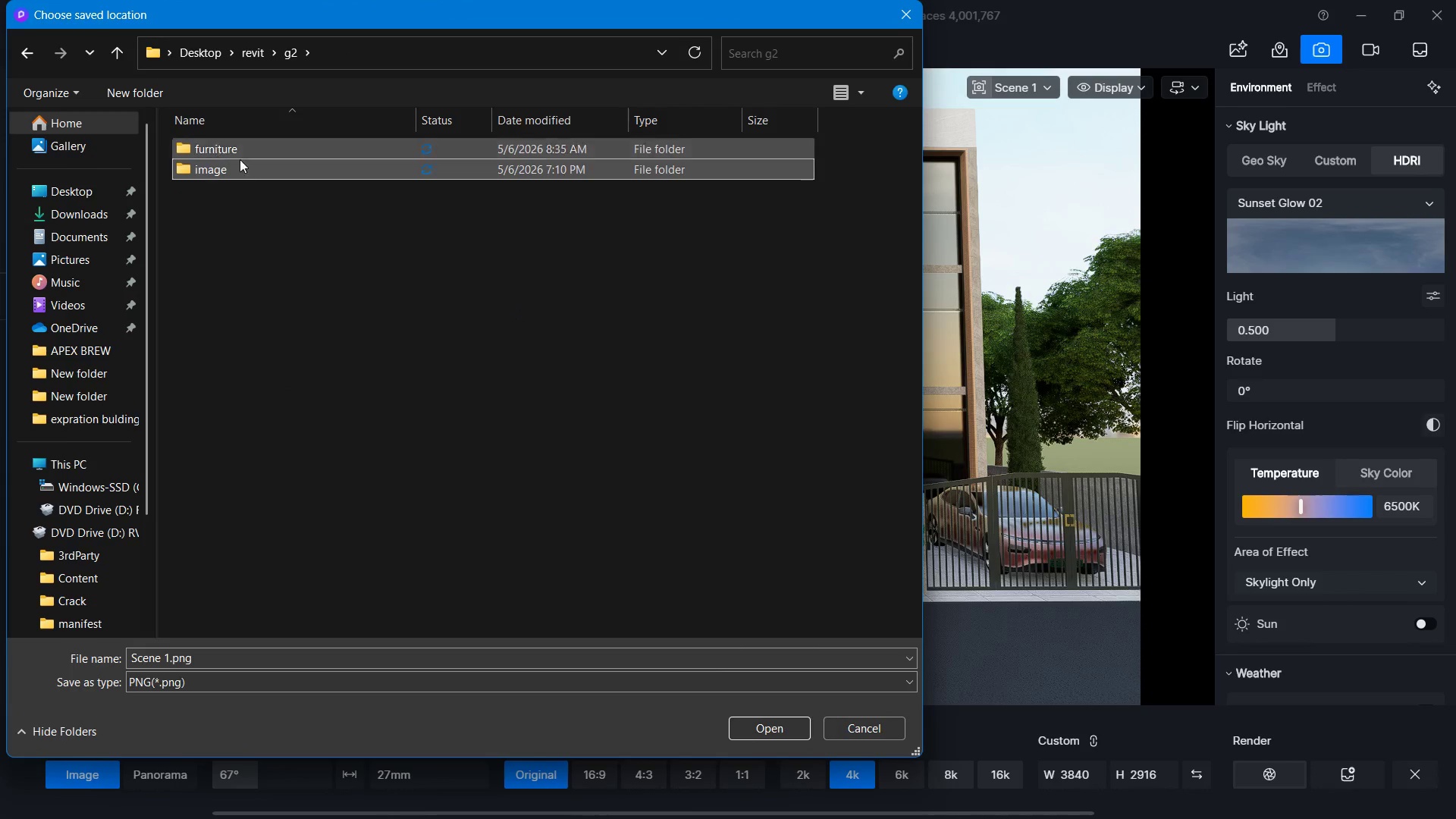 
double_click([246, 162])
 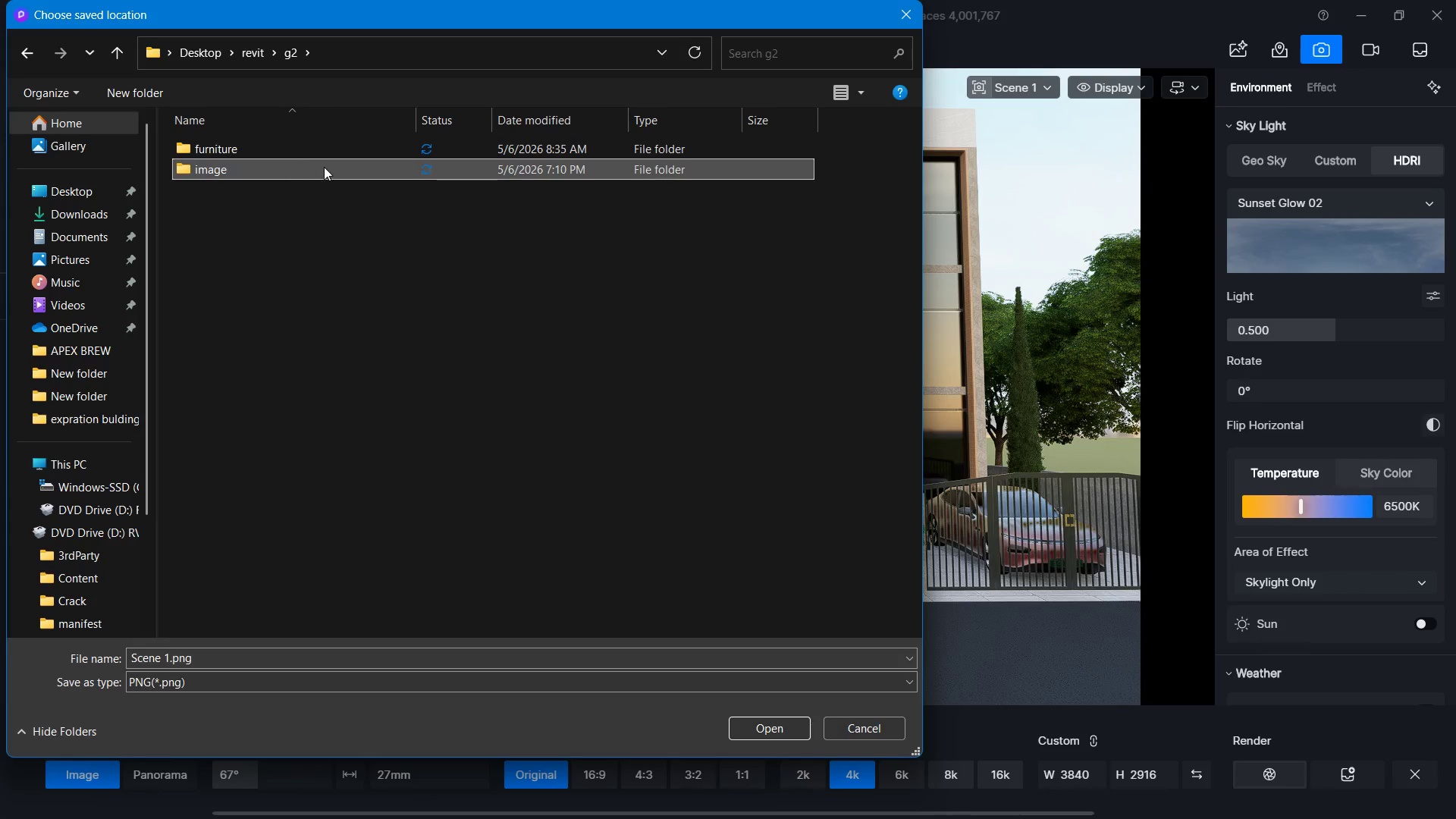 
double_click([325, 167])
 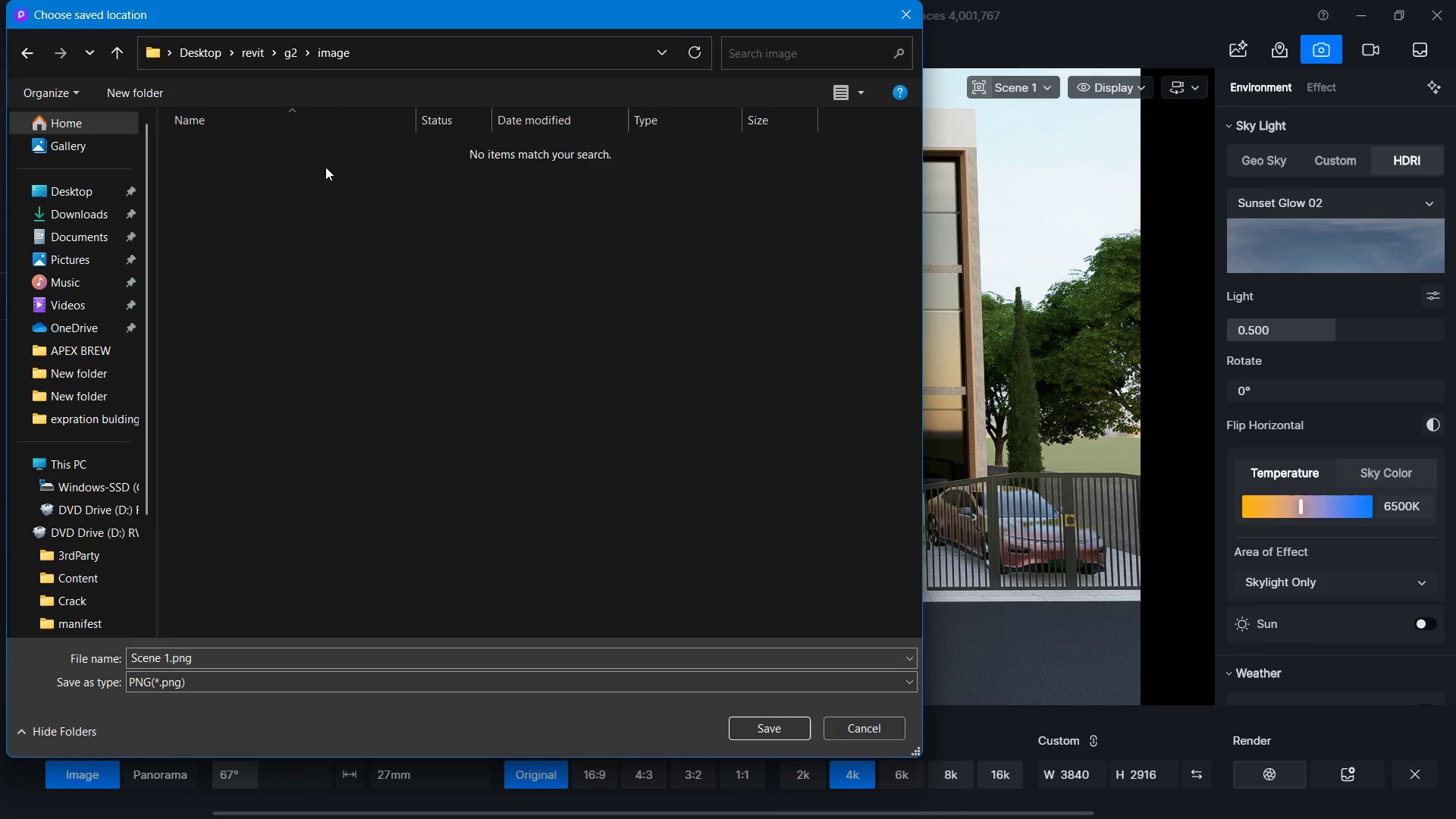 
key(Alt+Tab)